 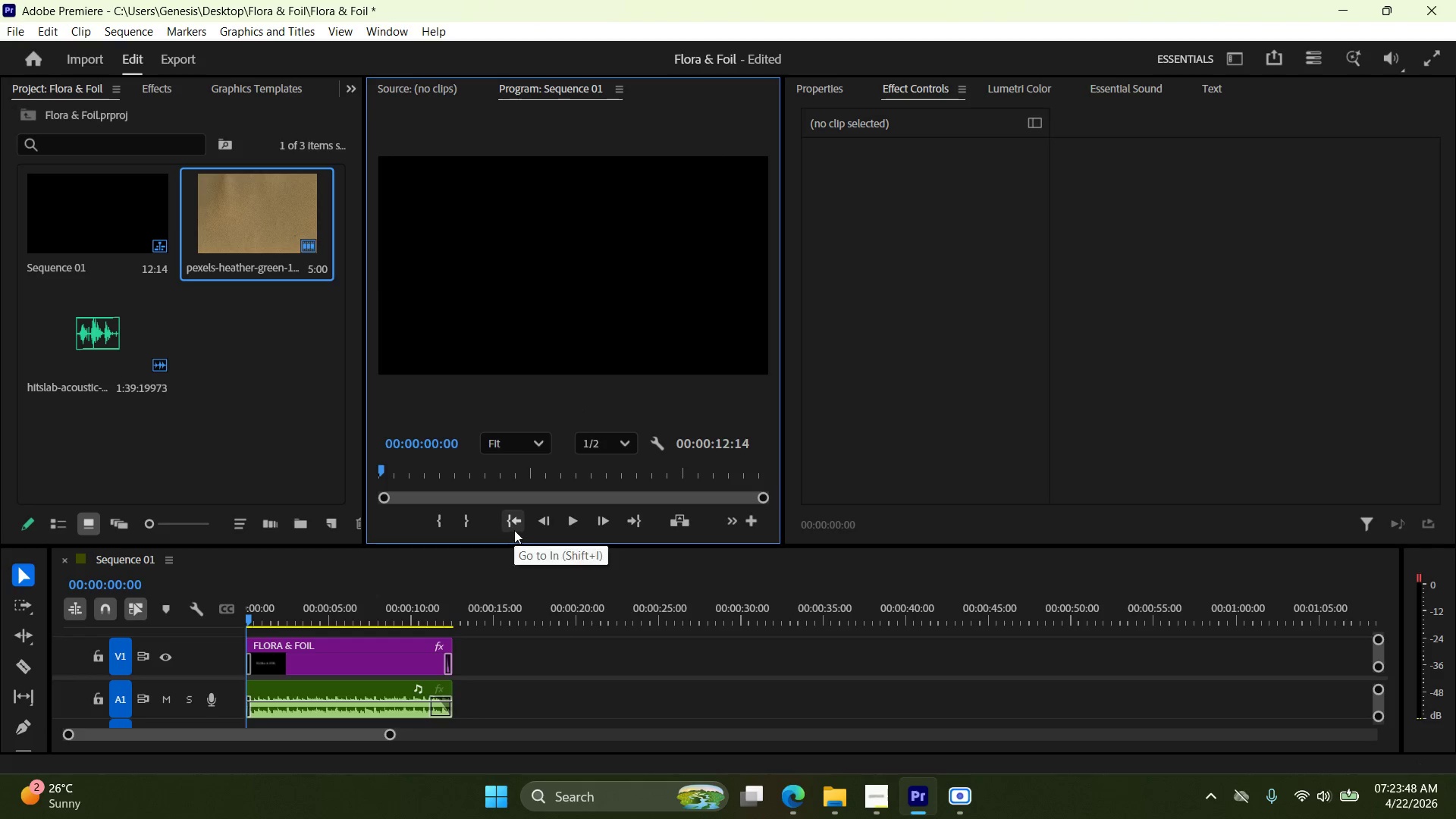 
left_click([576, 527])
 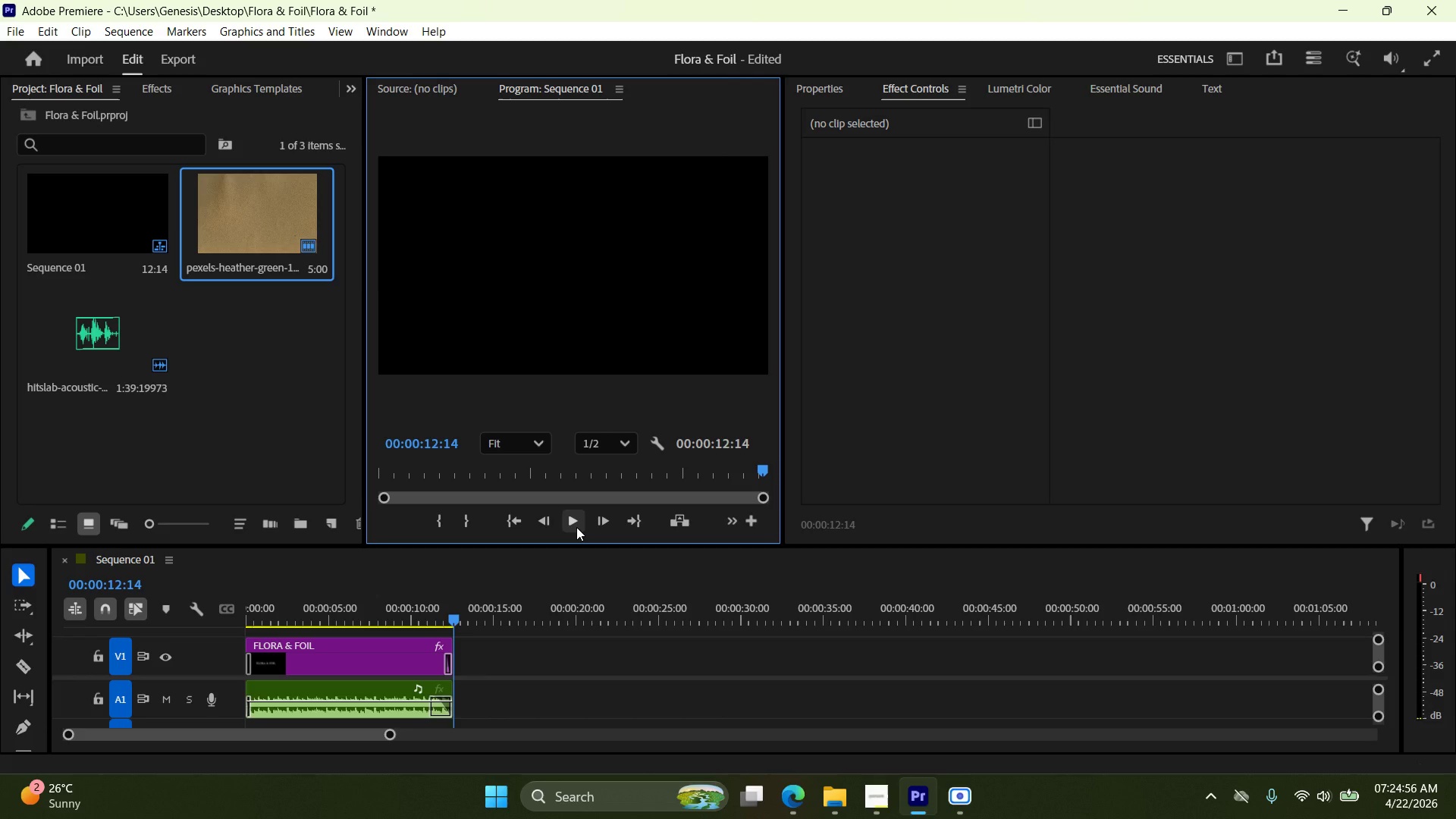 
wait(72.86)
 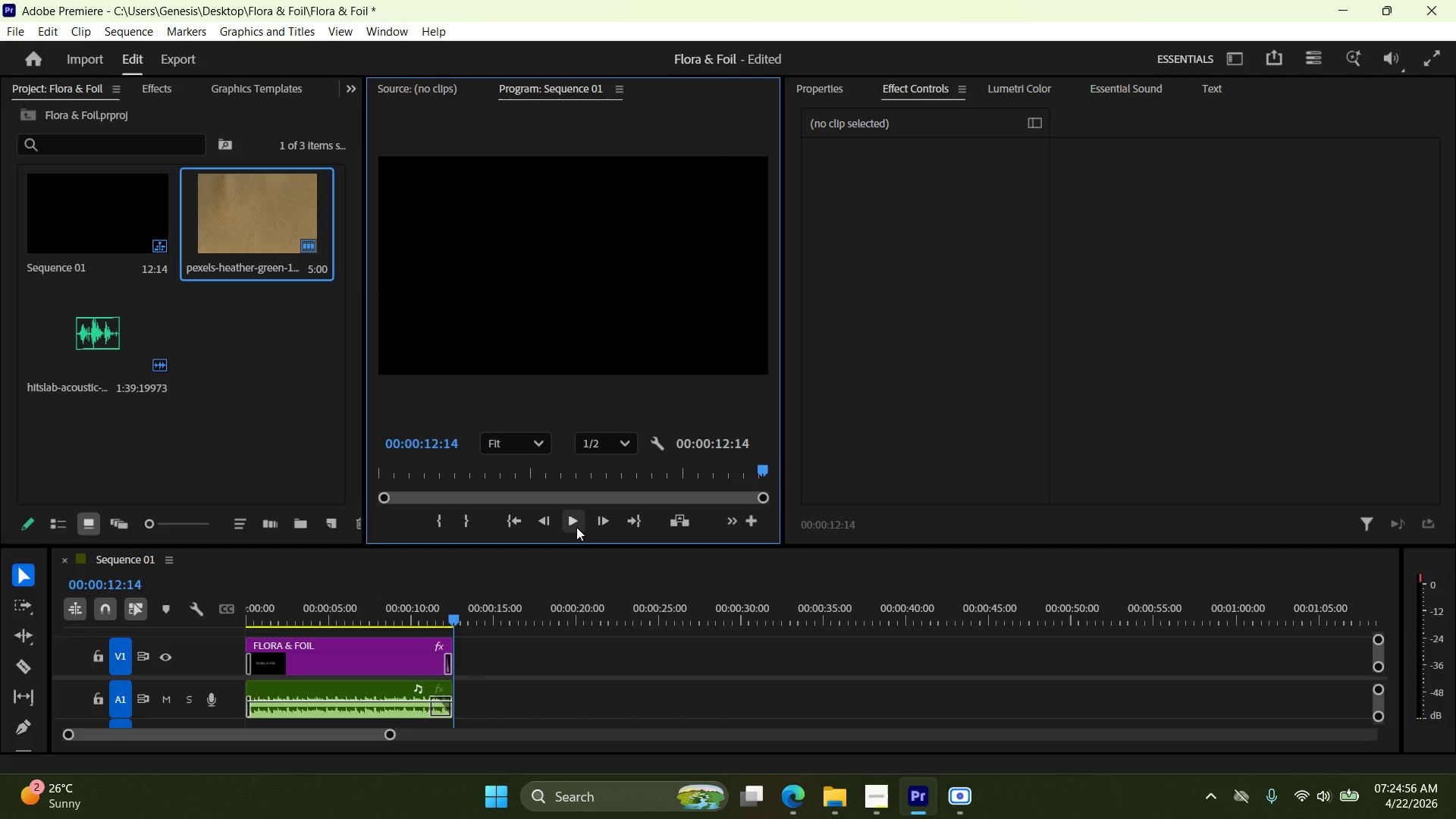 
left_click([508, 524])
 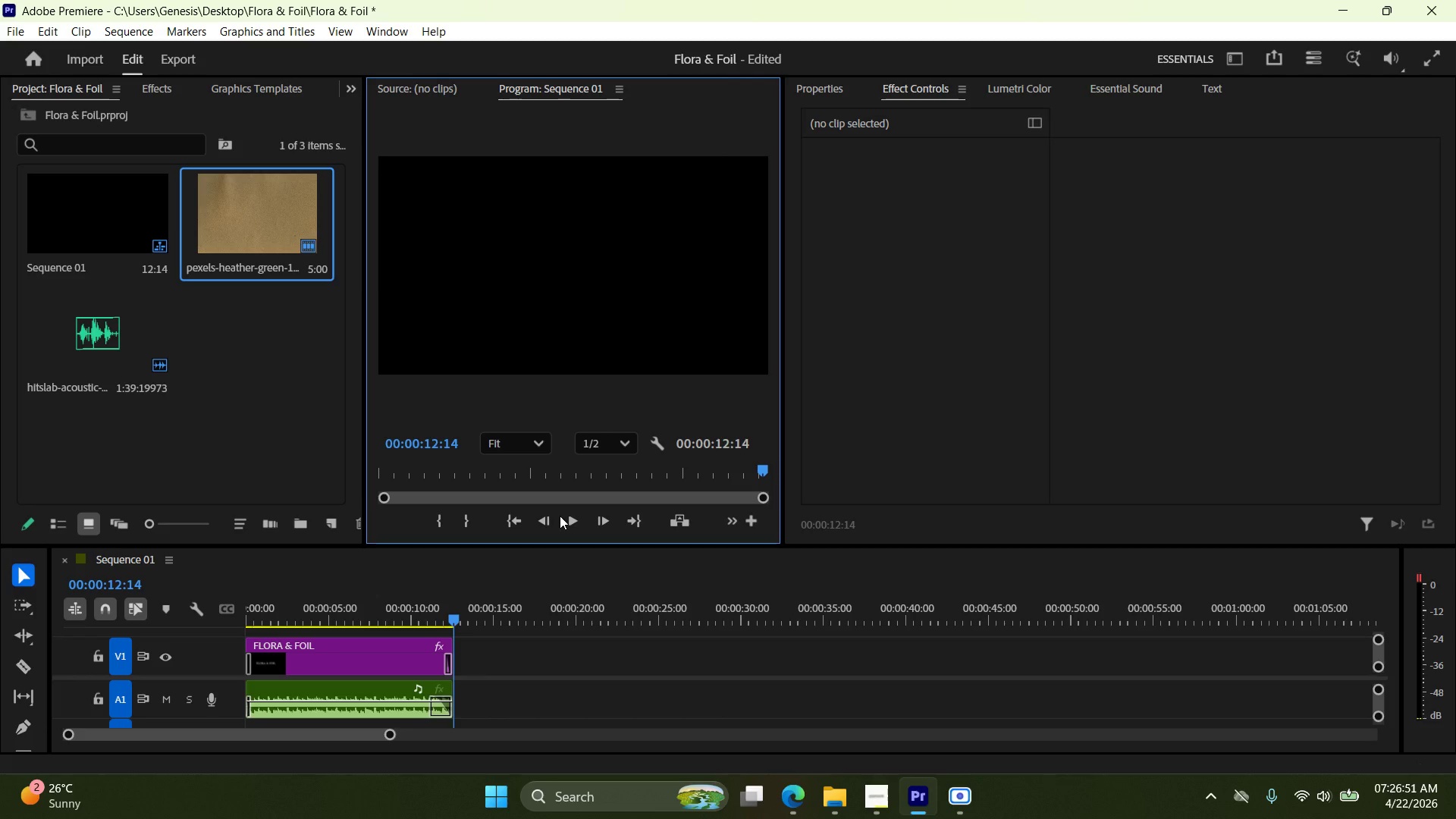 
wait(115.08)
 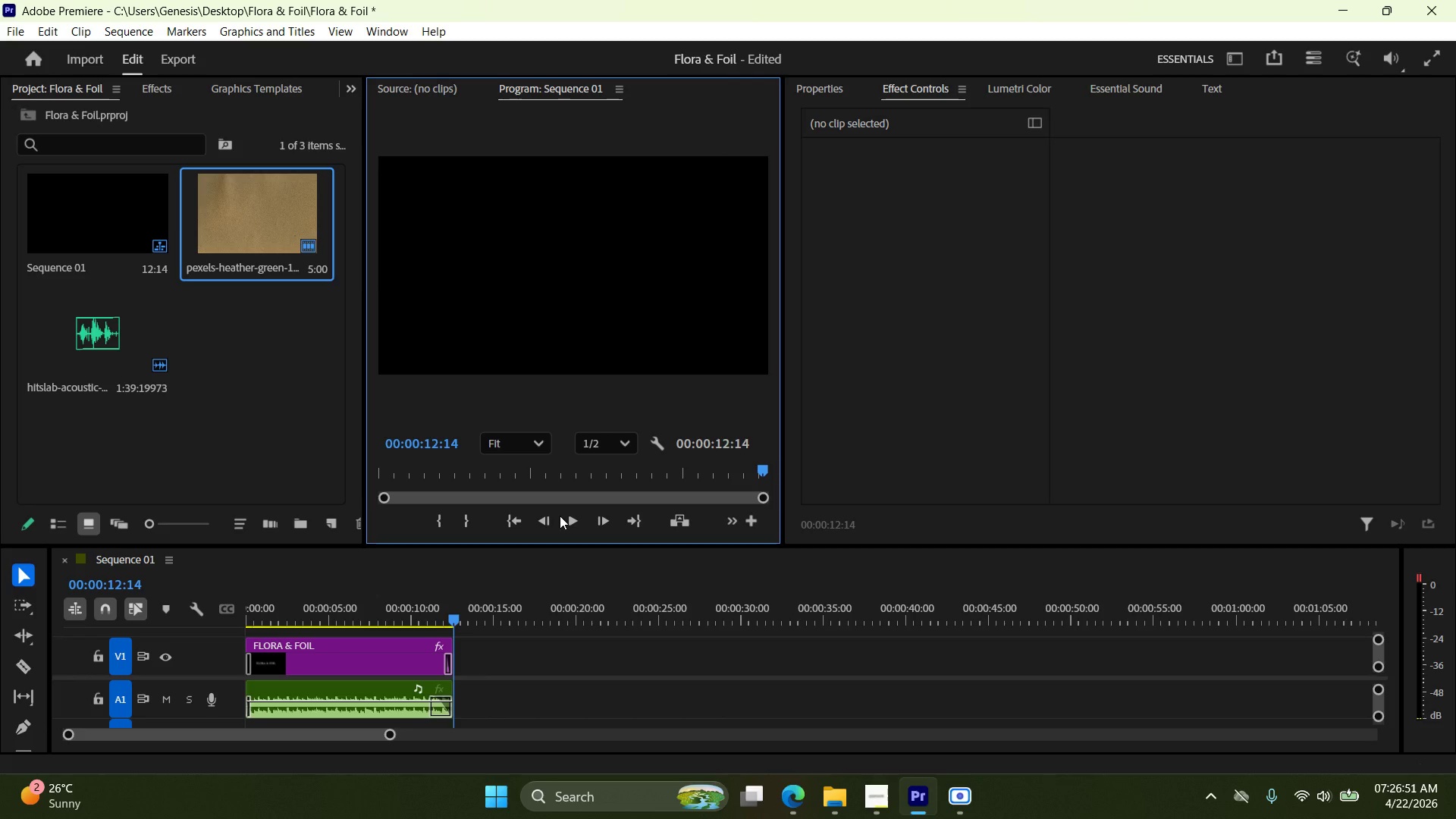 
key(Space)
 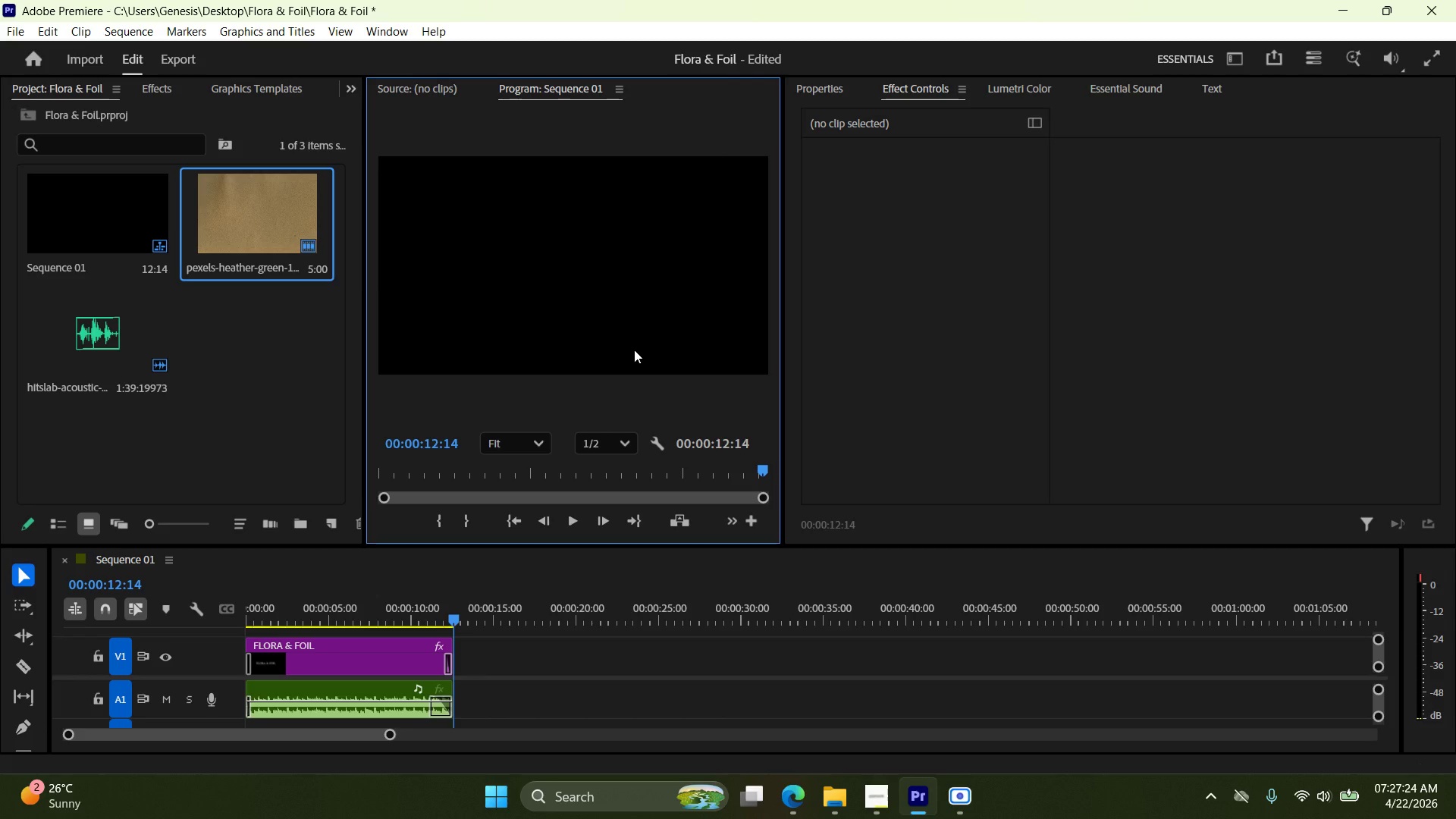 
wait(32.98)
 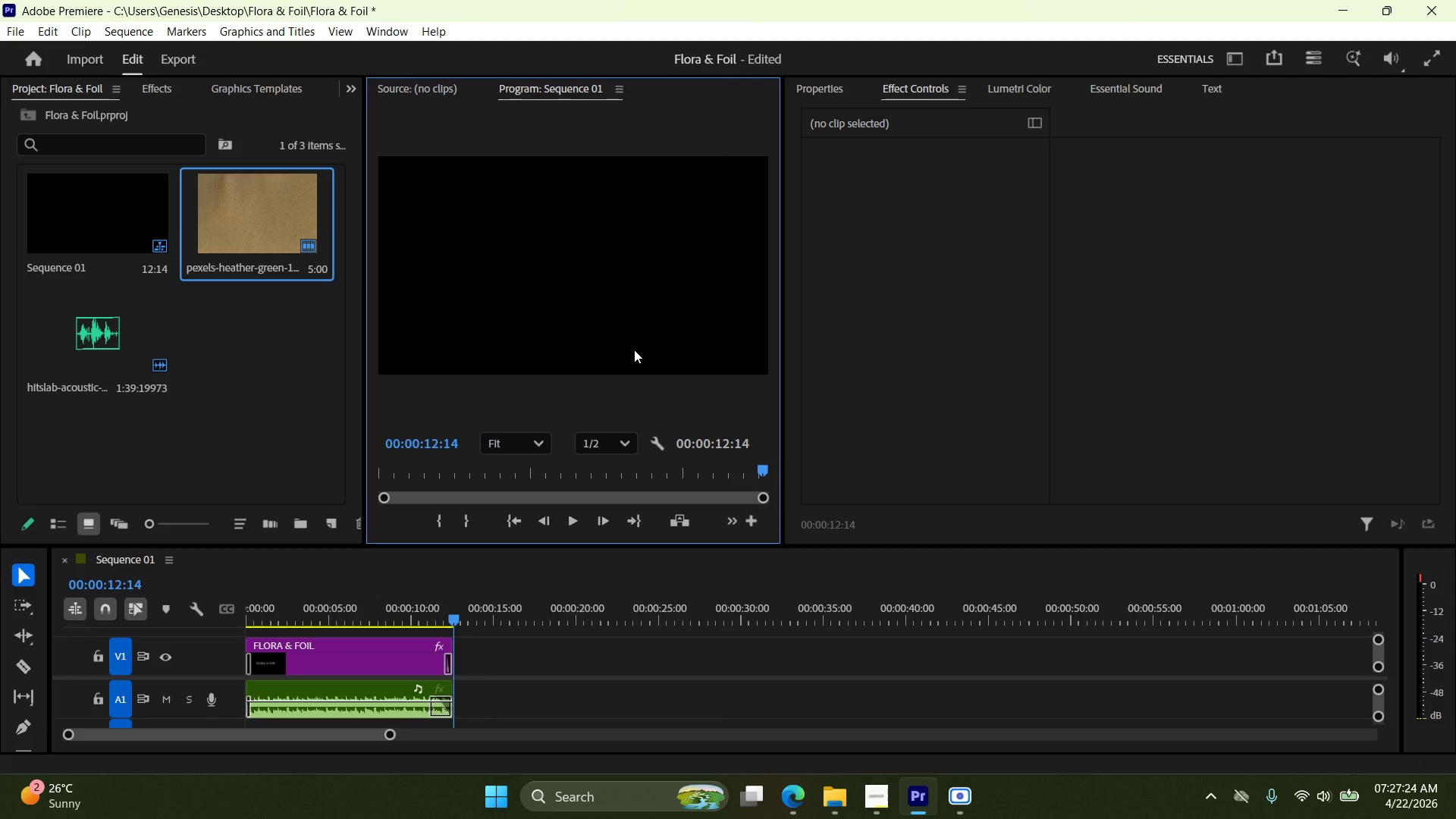 
scroll: coordinate [634, 350], scroll_direction: up, amount: 1.0
 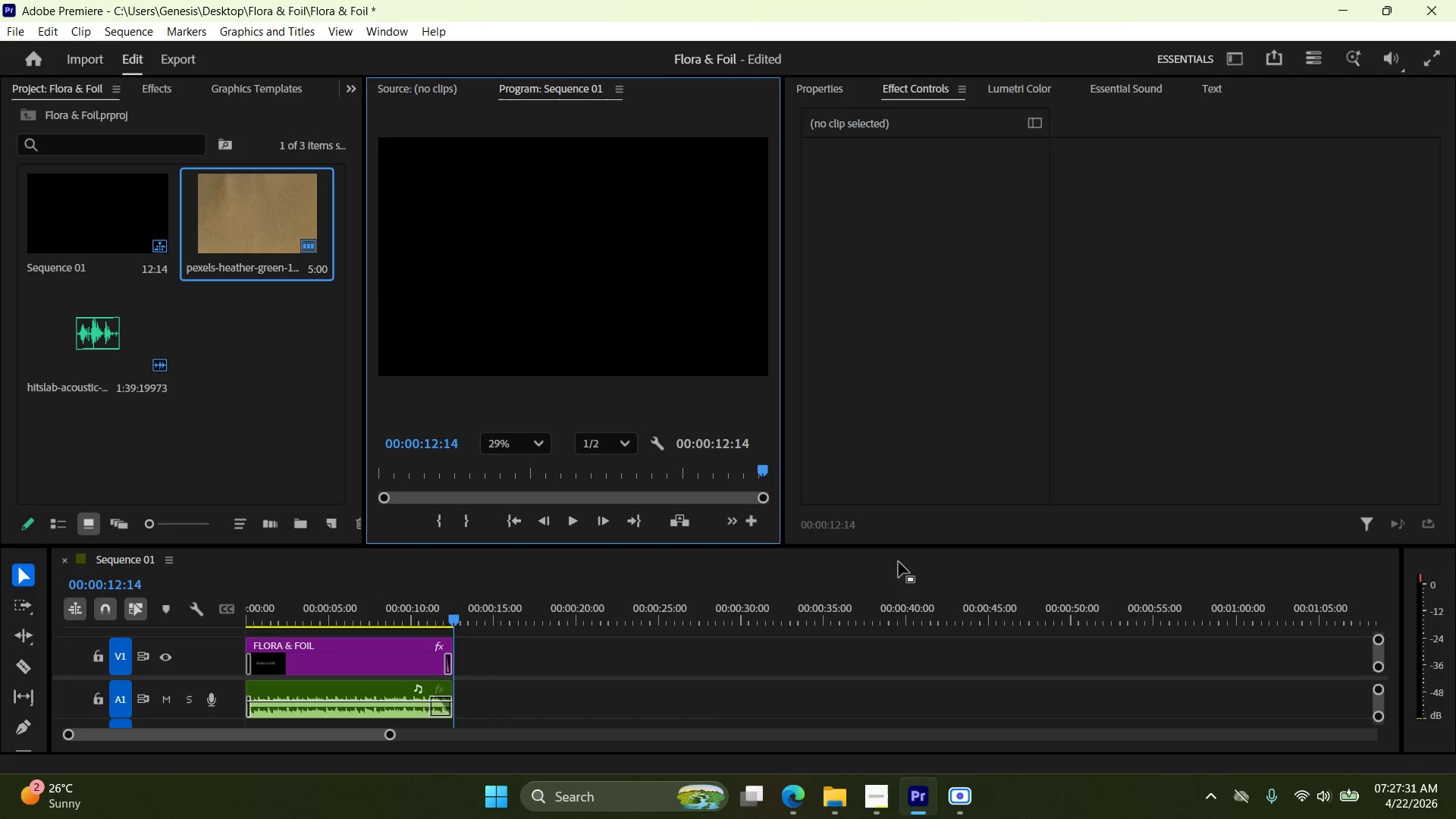 
left_click([967, 799])
 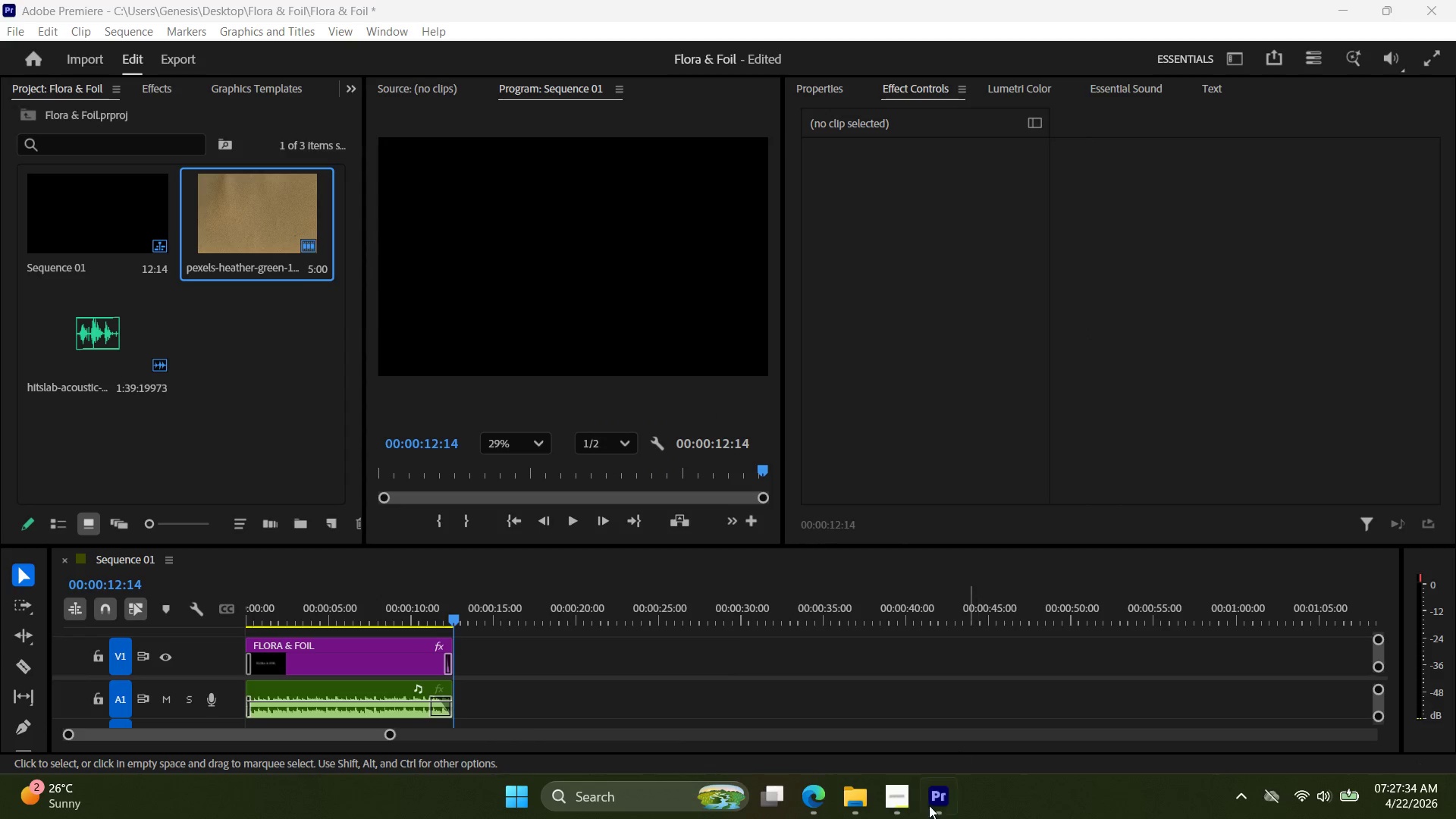 
left_click([940, 816])
 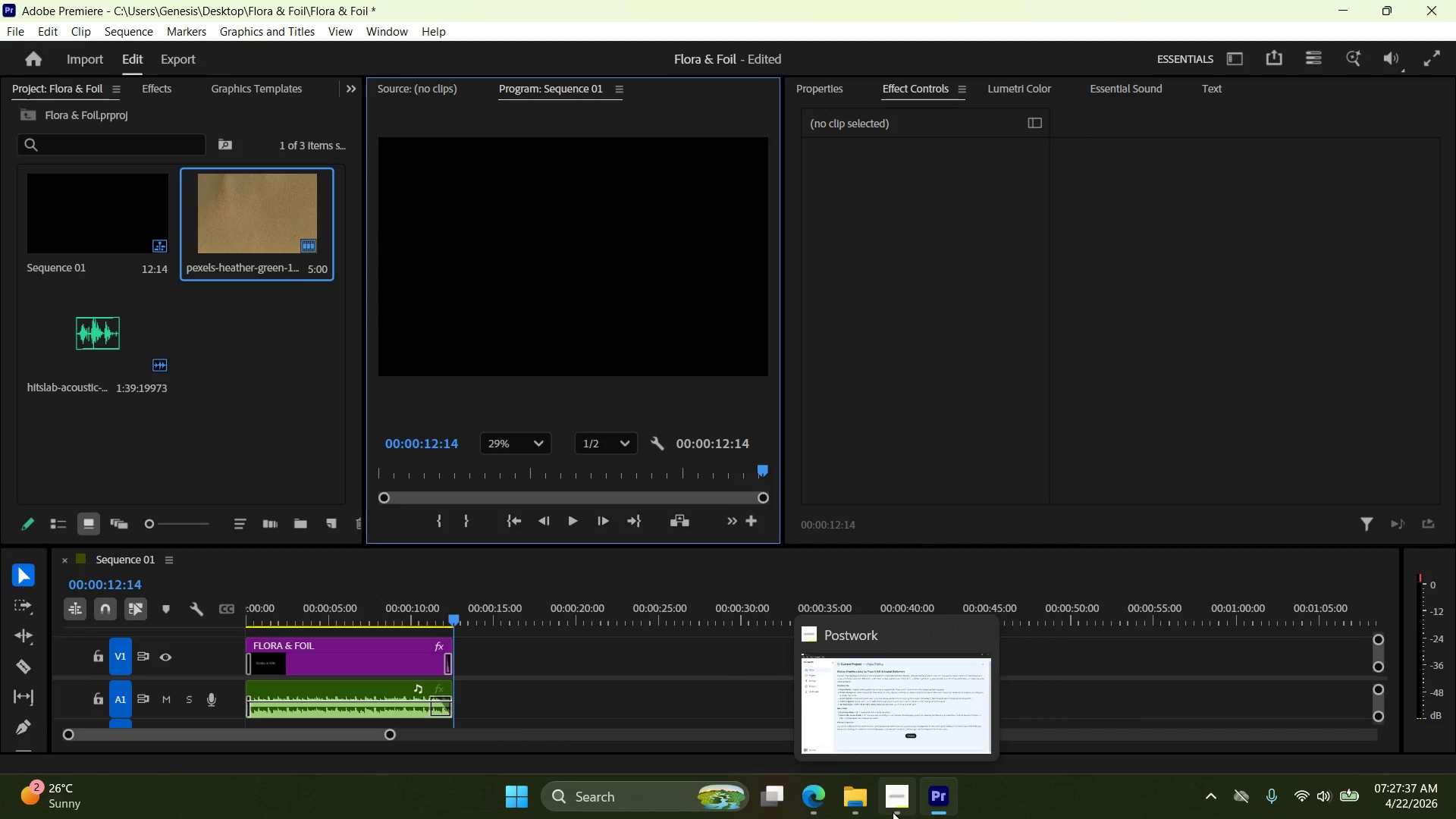 
left_click([894, 811])
 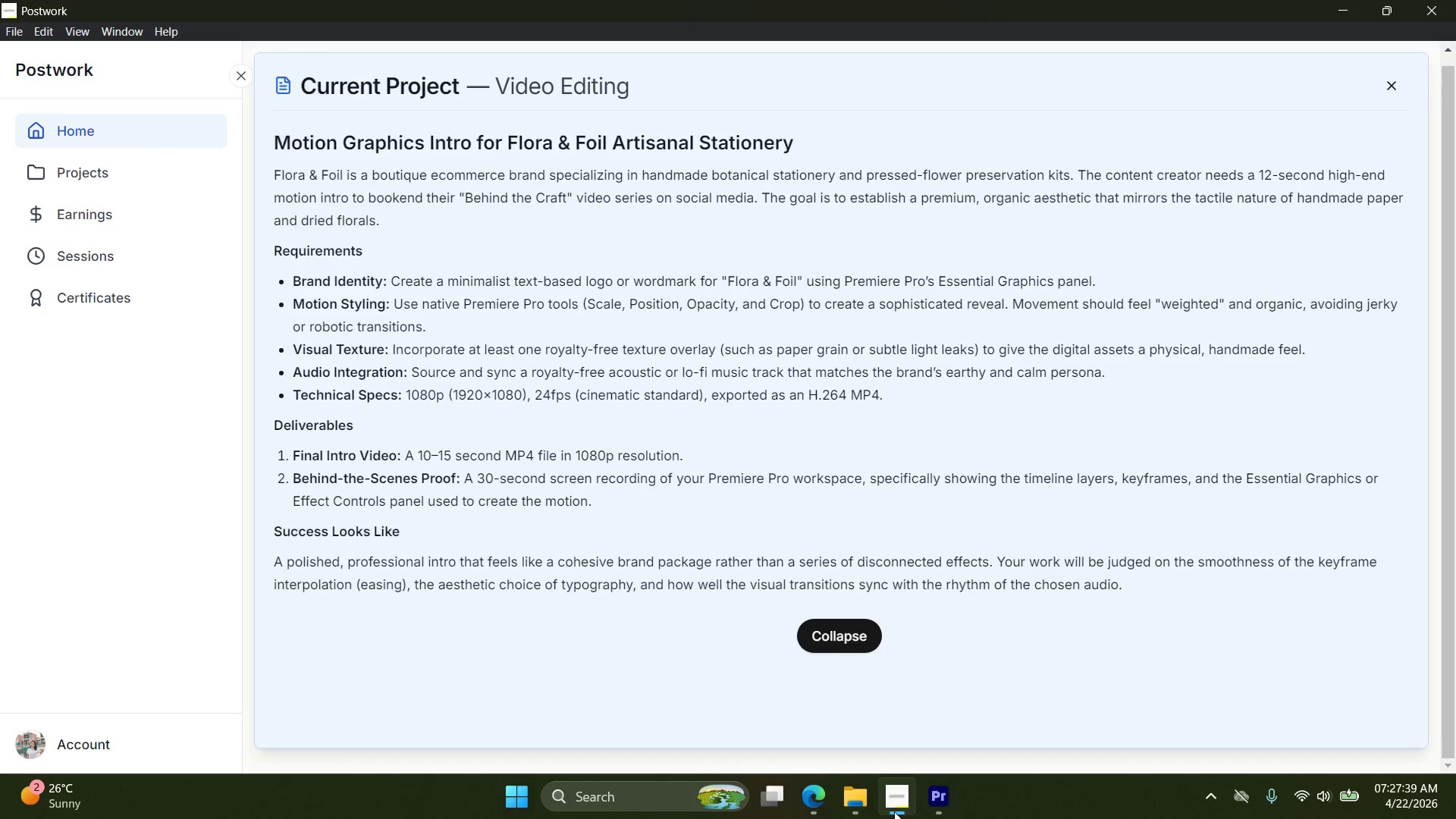 
double_click([894, 811])